 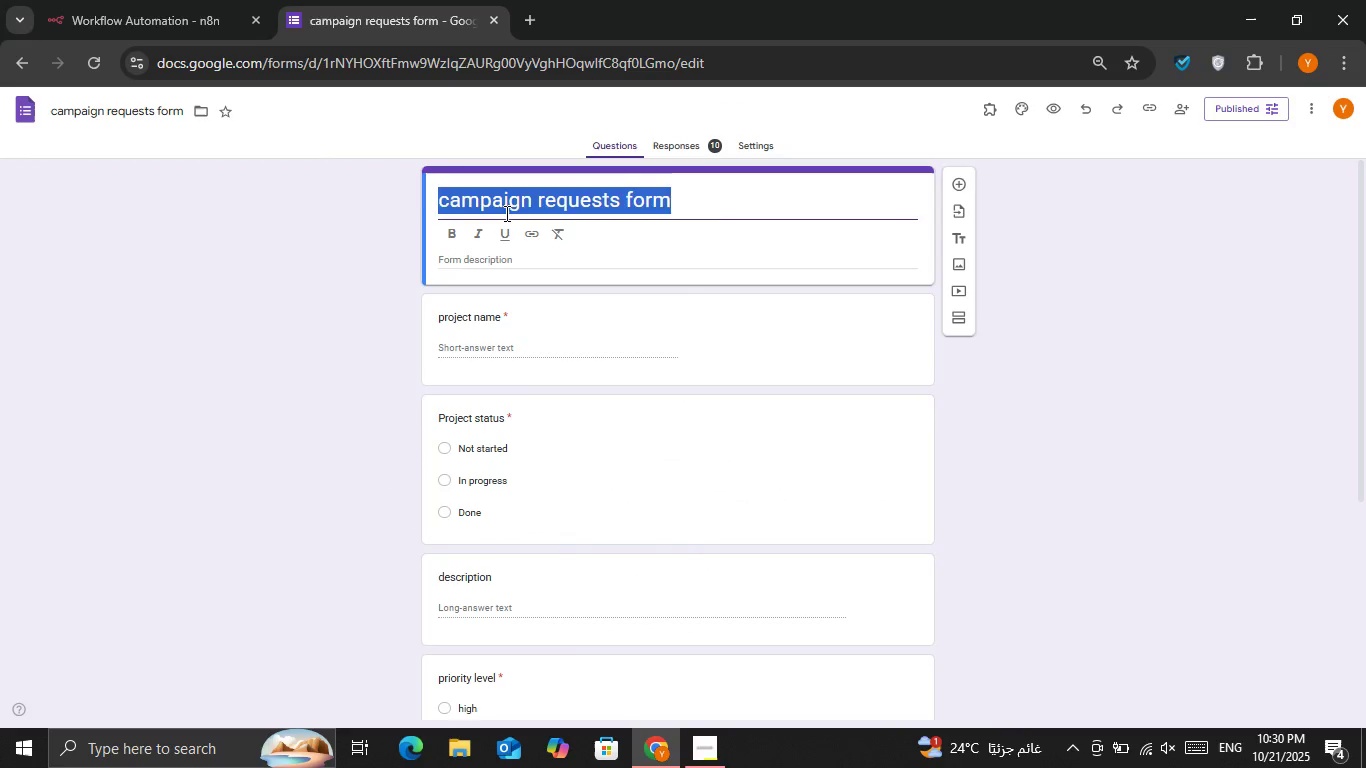 
triple_click([505, 213])
 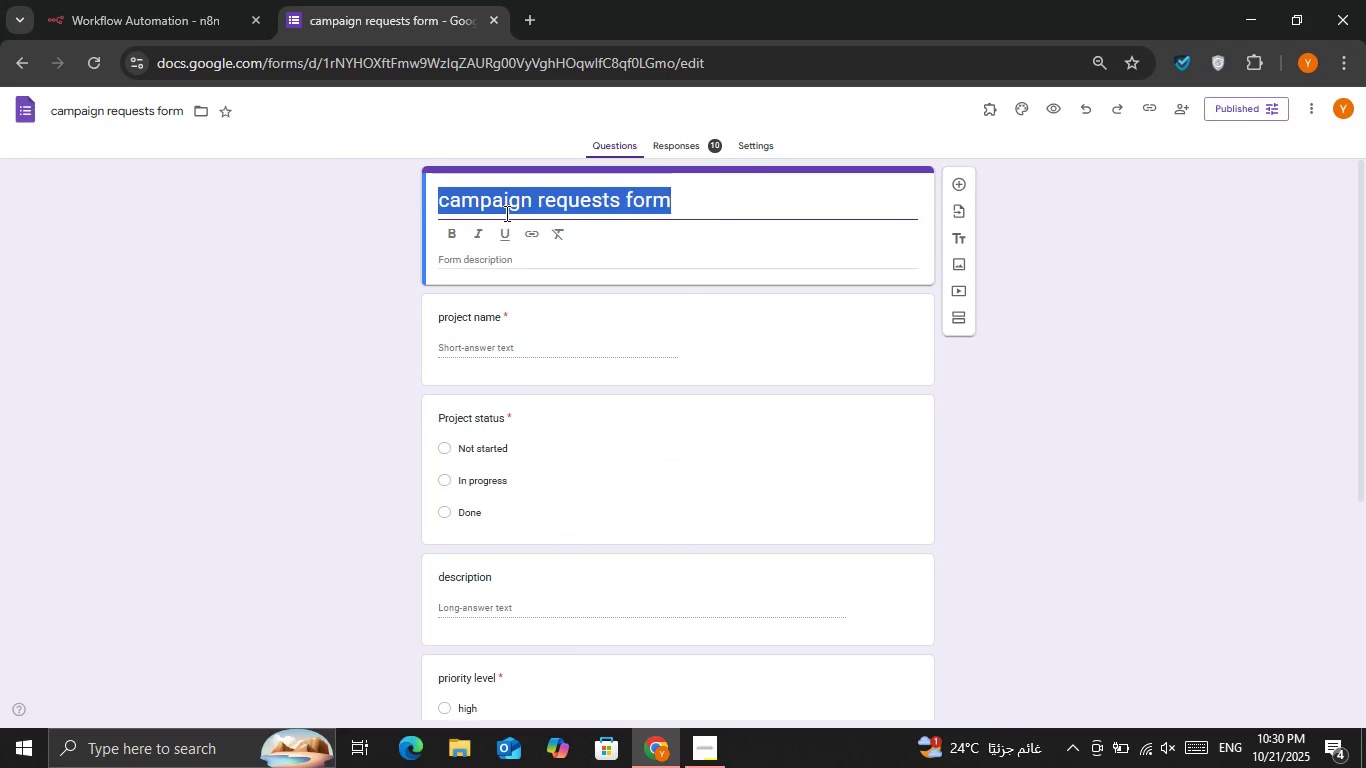 
key(Control+V)
 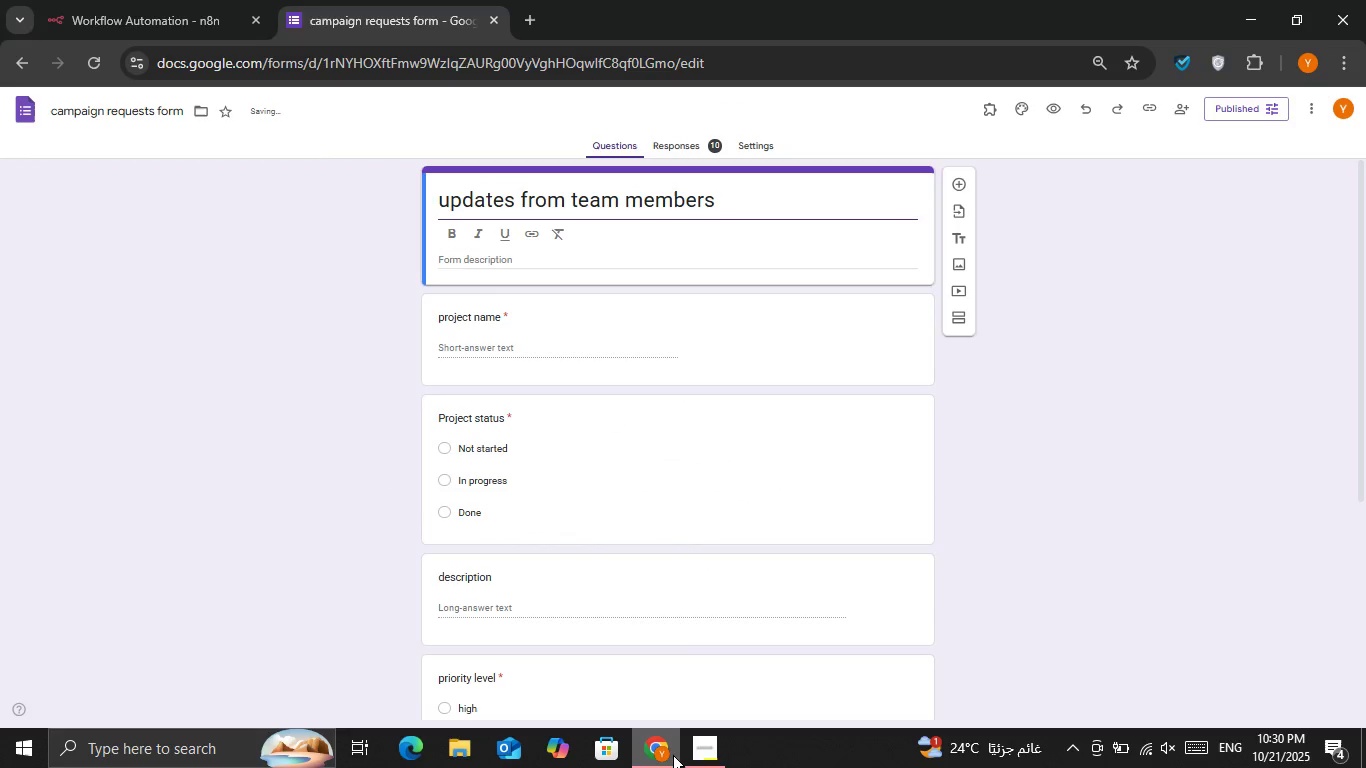 
left_click([673, 755])
 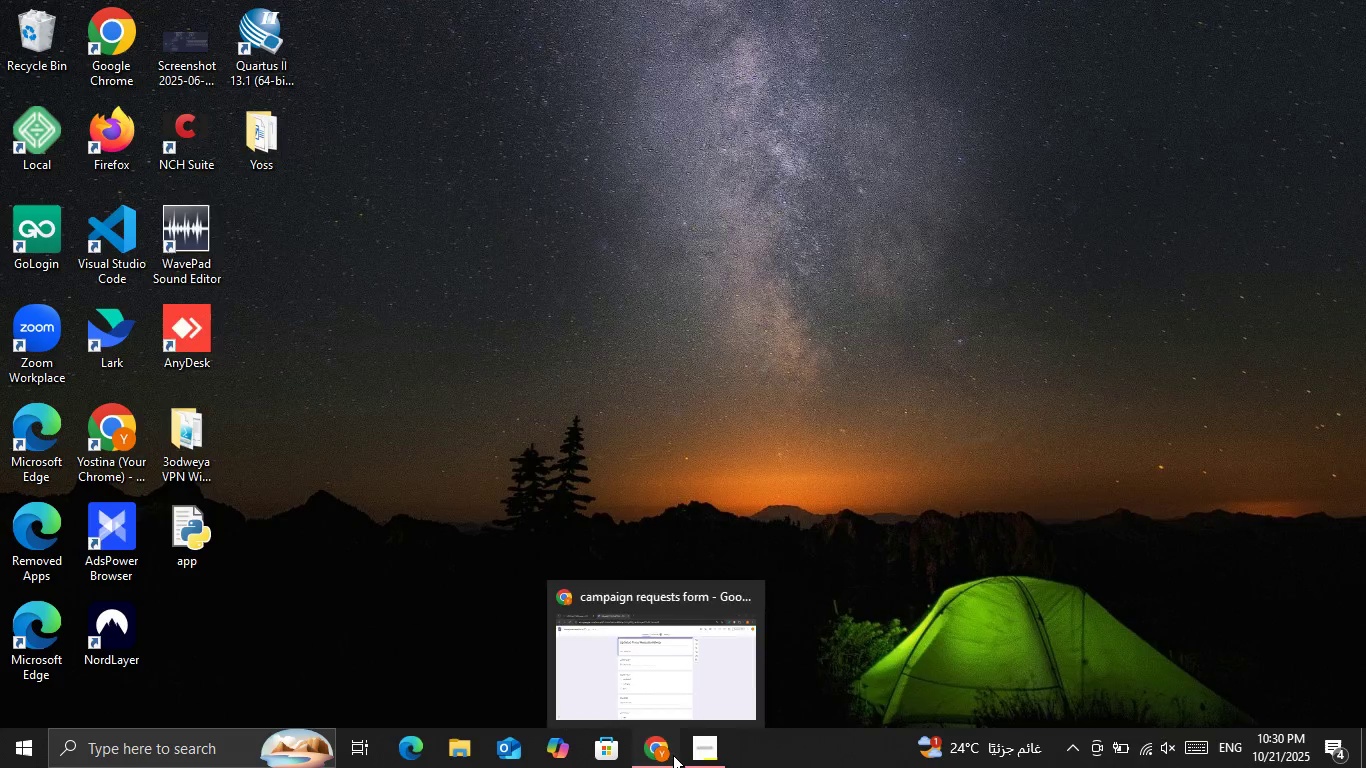 
left_click([673, 755])
 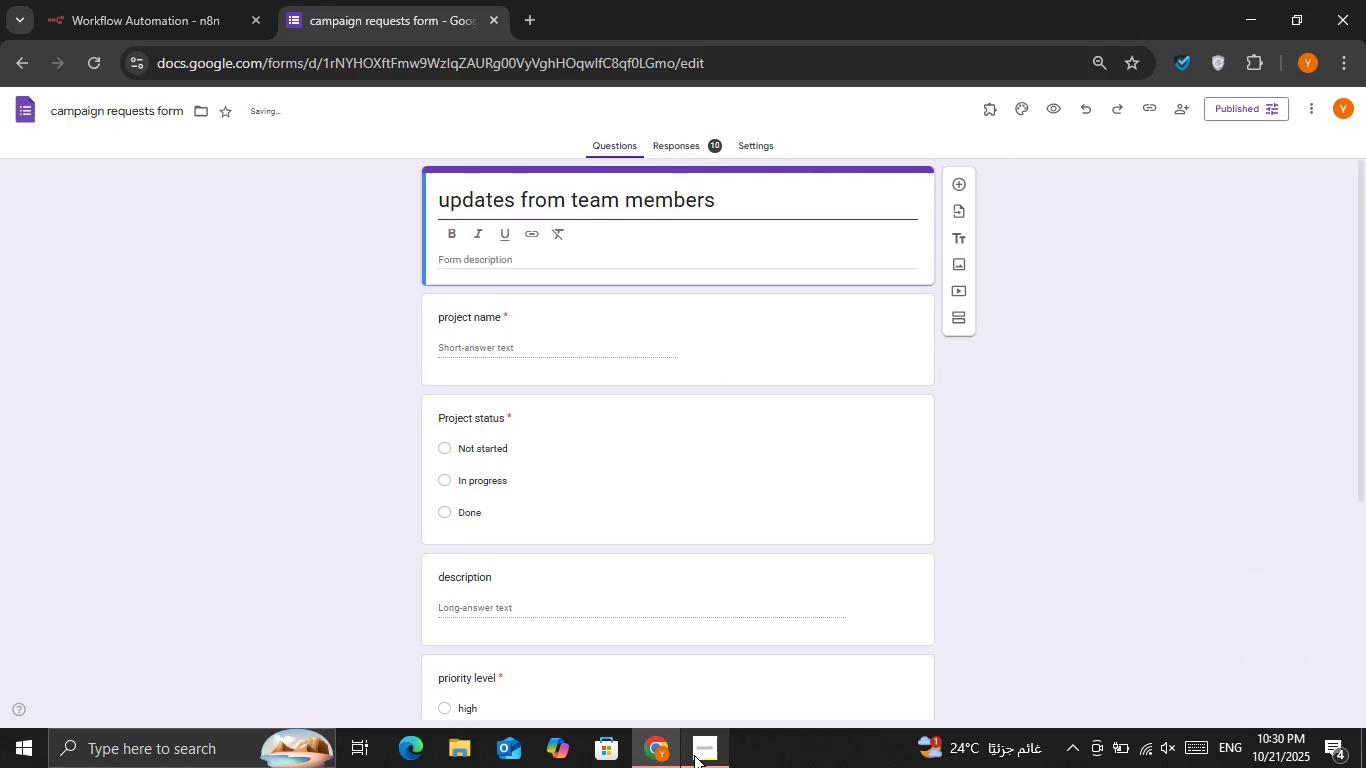 
left_click([695, 755])